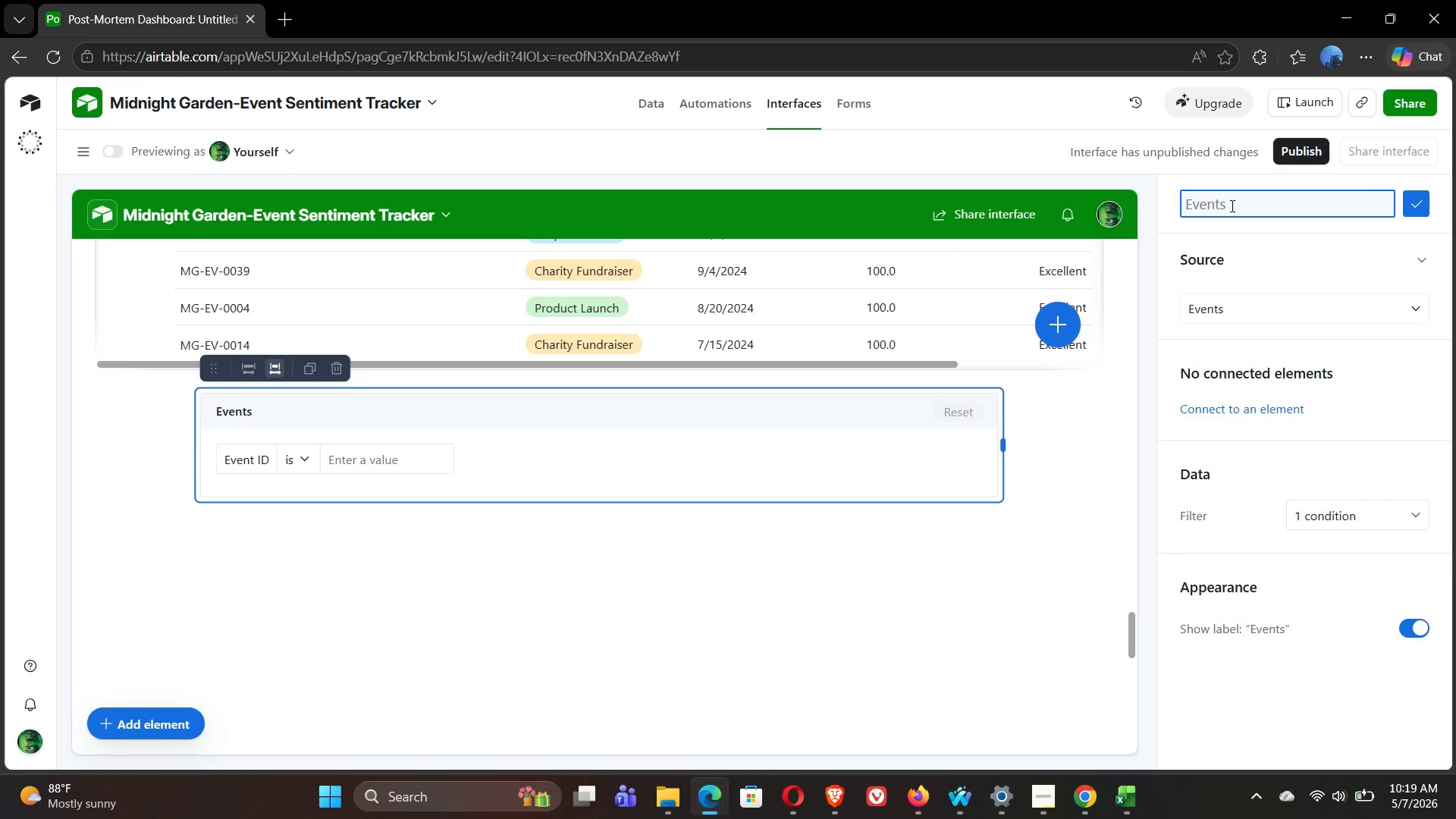 
wait(12.16)
 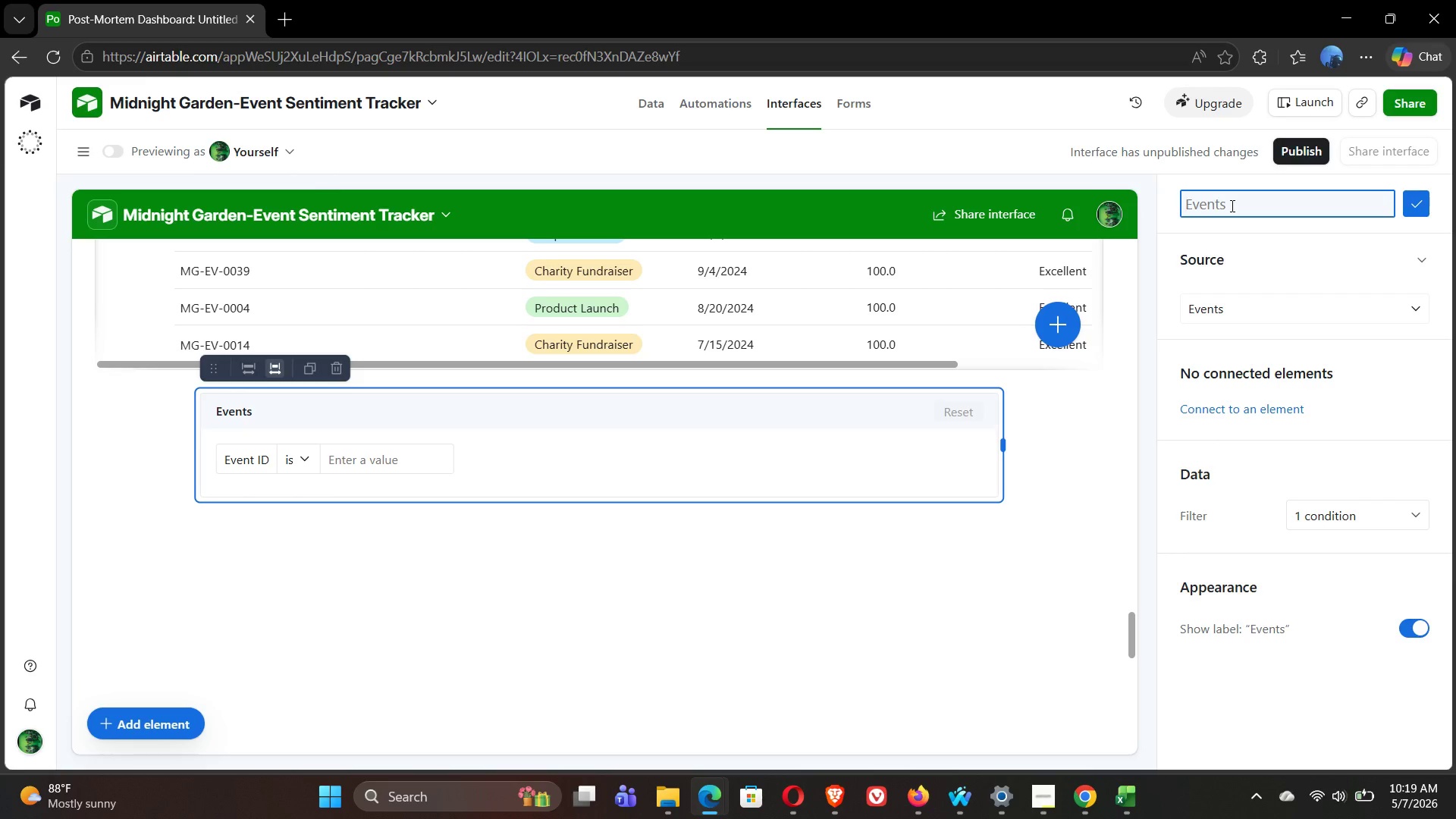 
type(Event ID filter)
 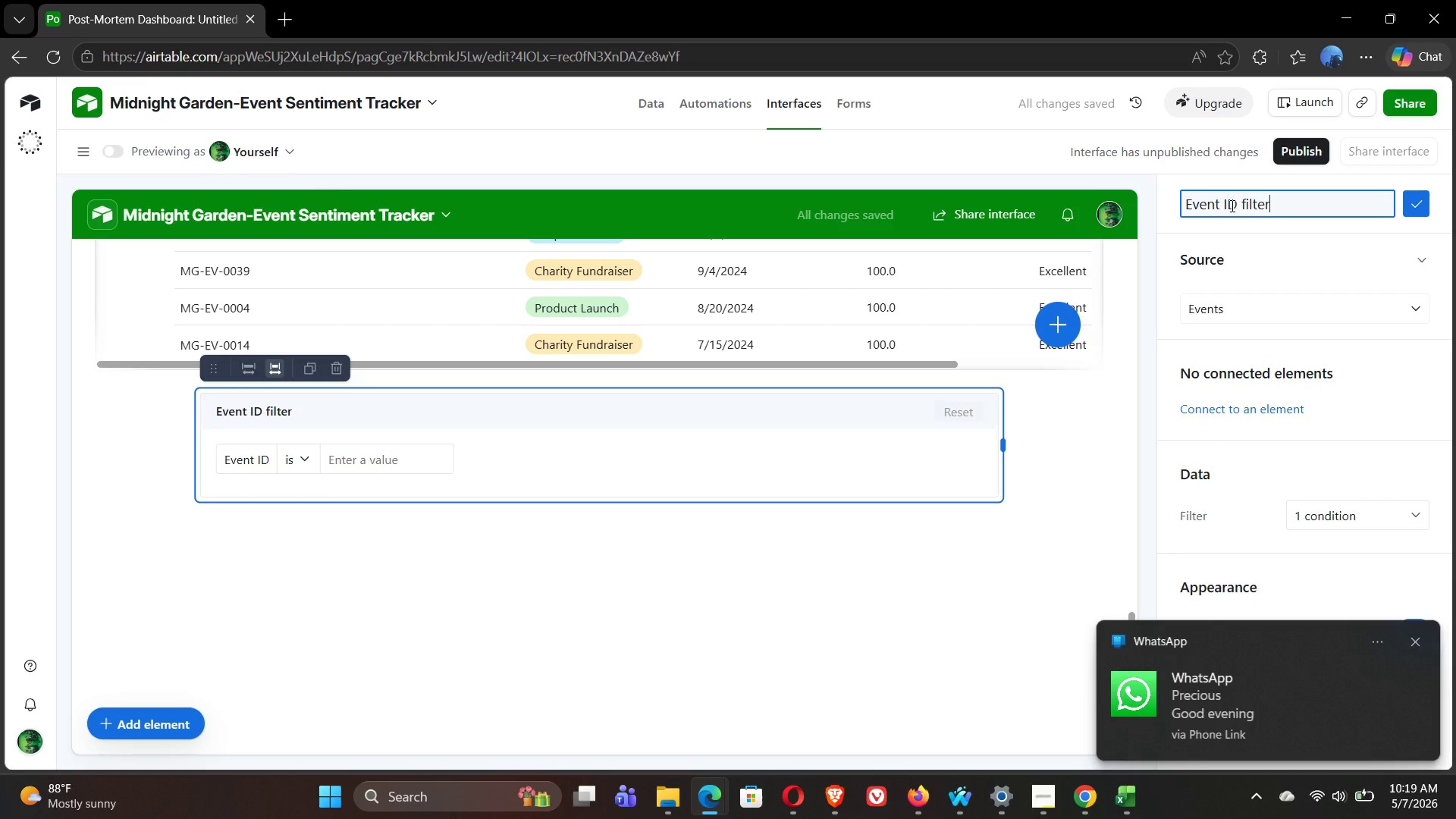 
wait(5.67)
 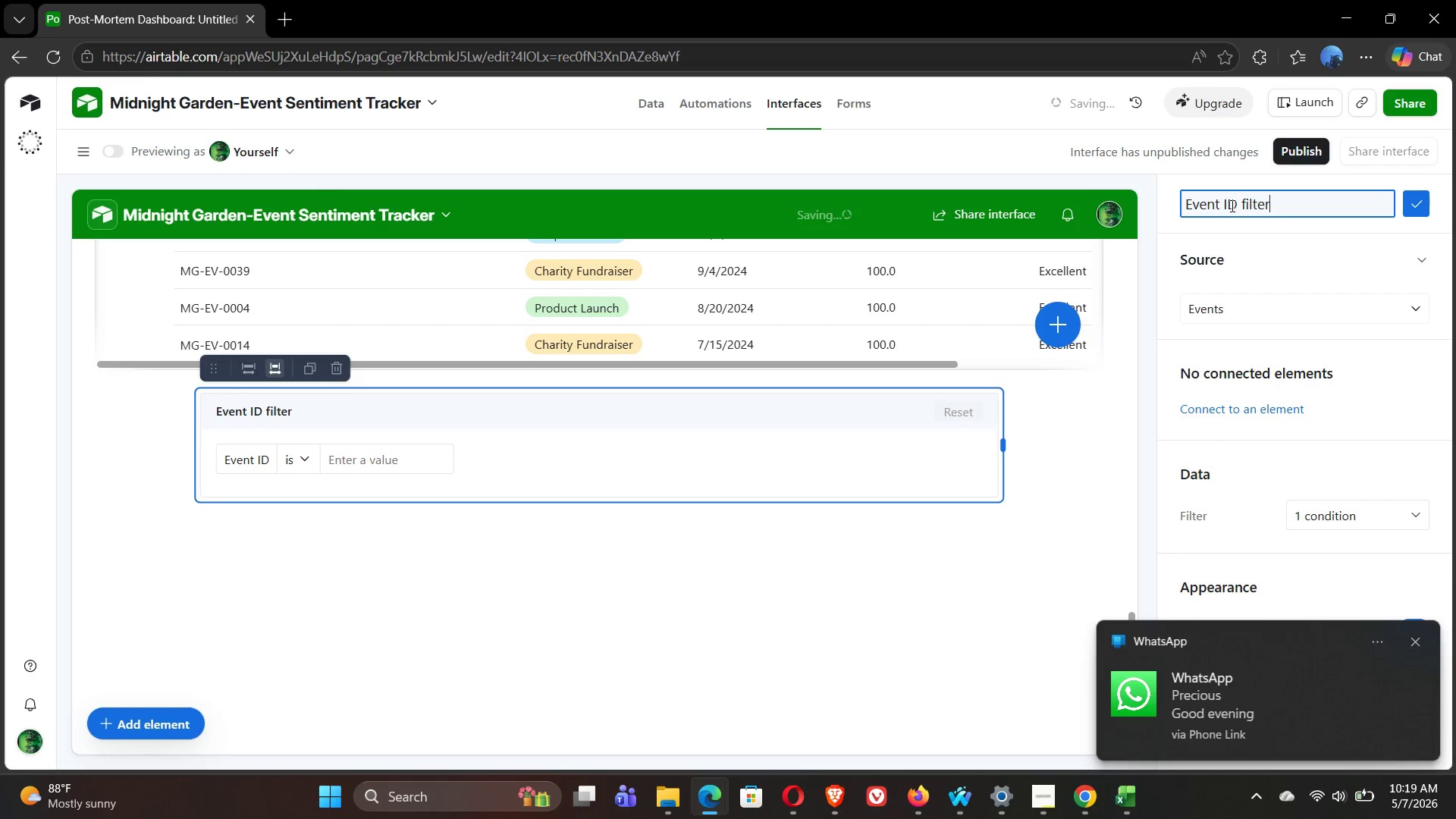 
type( for dashboard)
 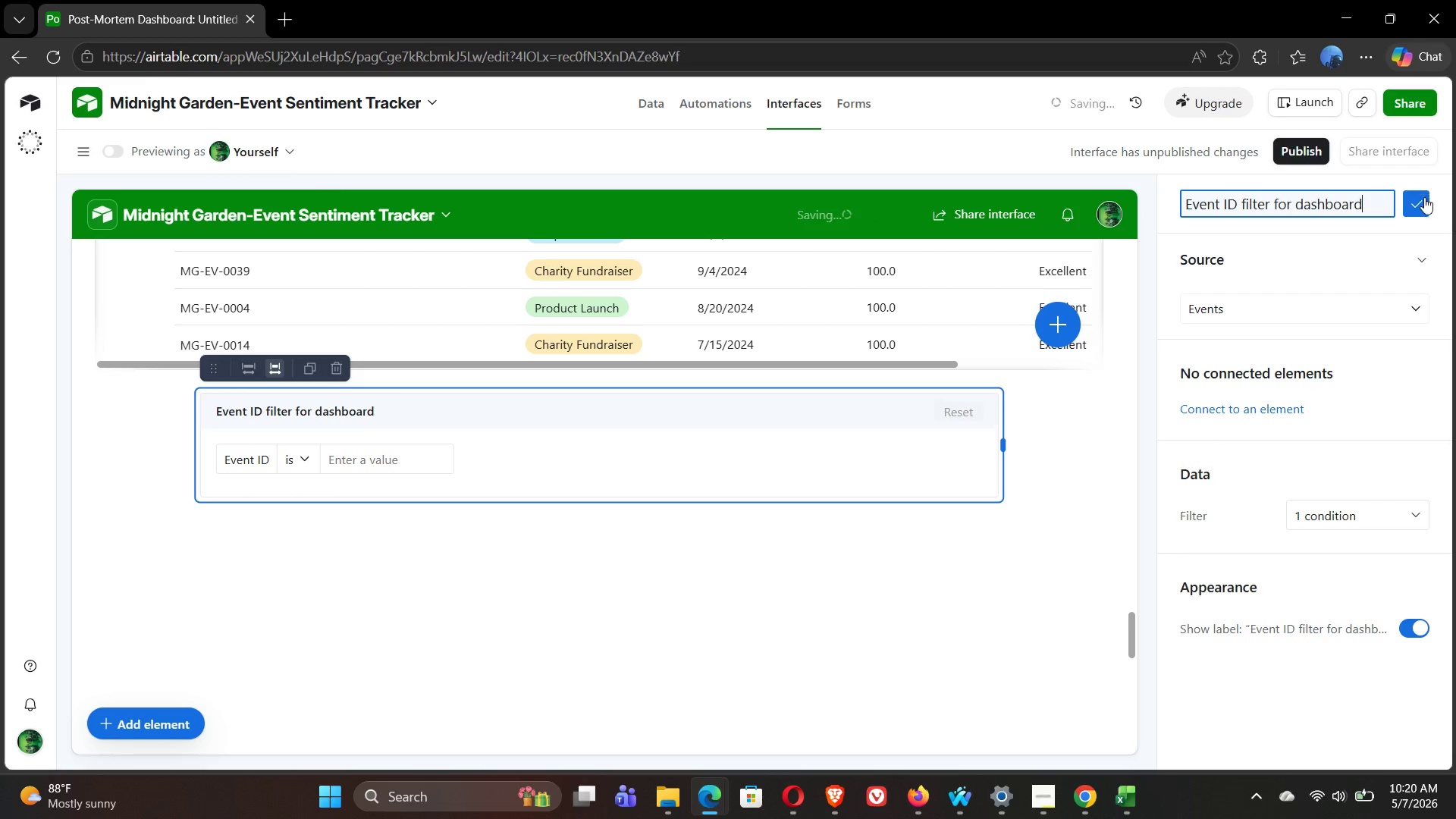 
left_click([1424, 203])
 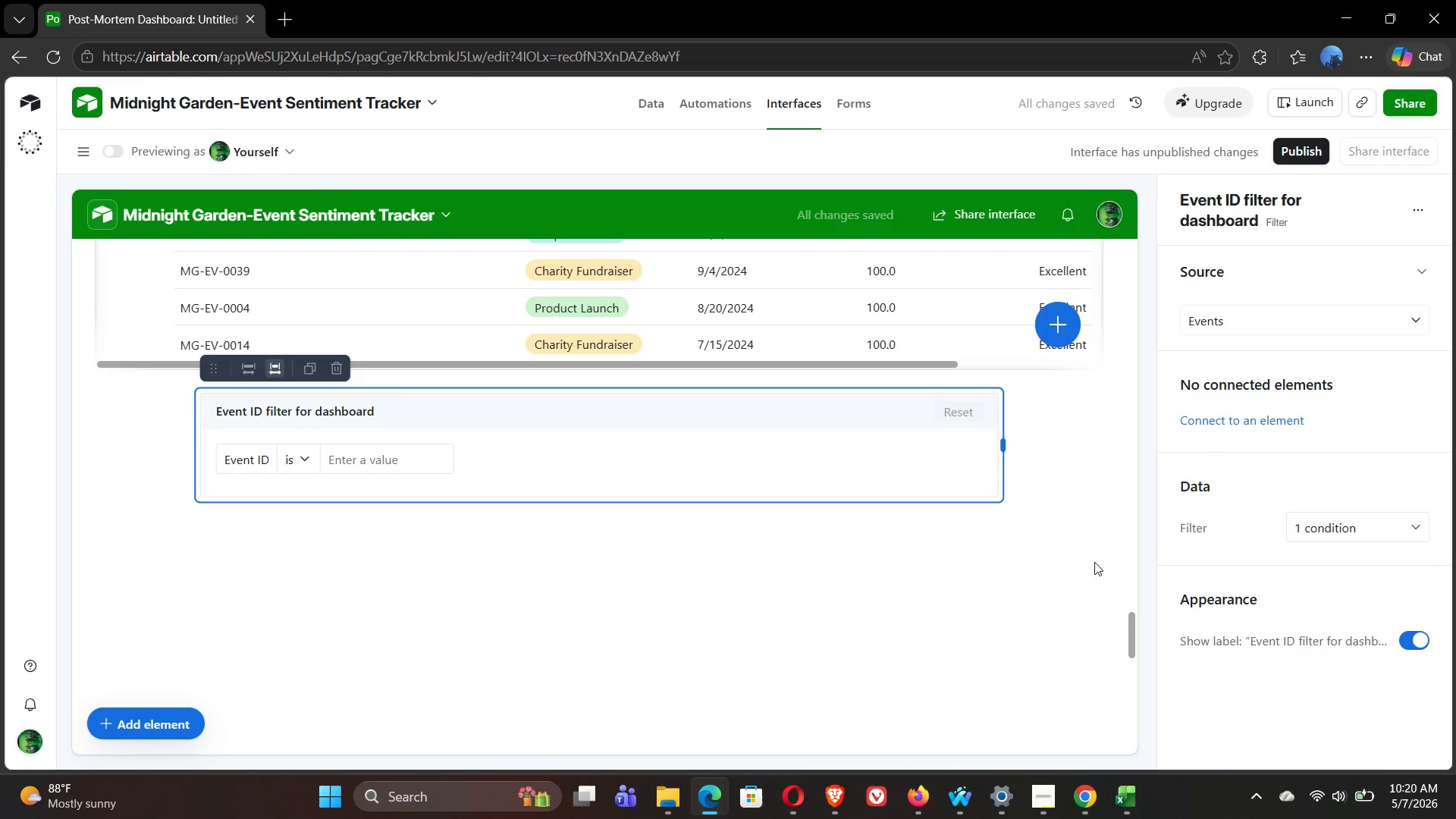 
left_click([948, 627])
 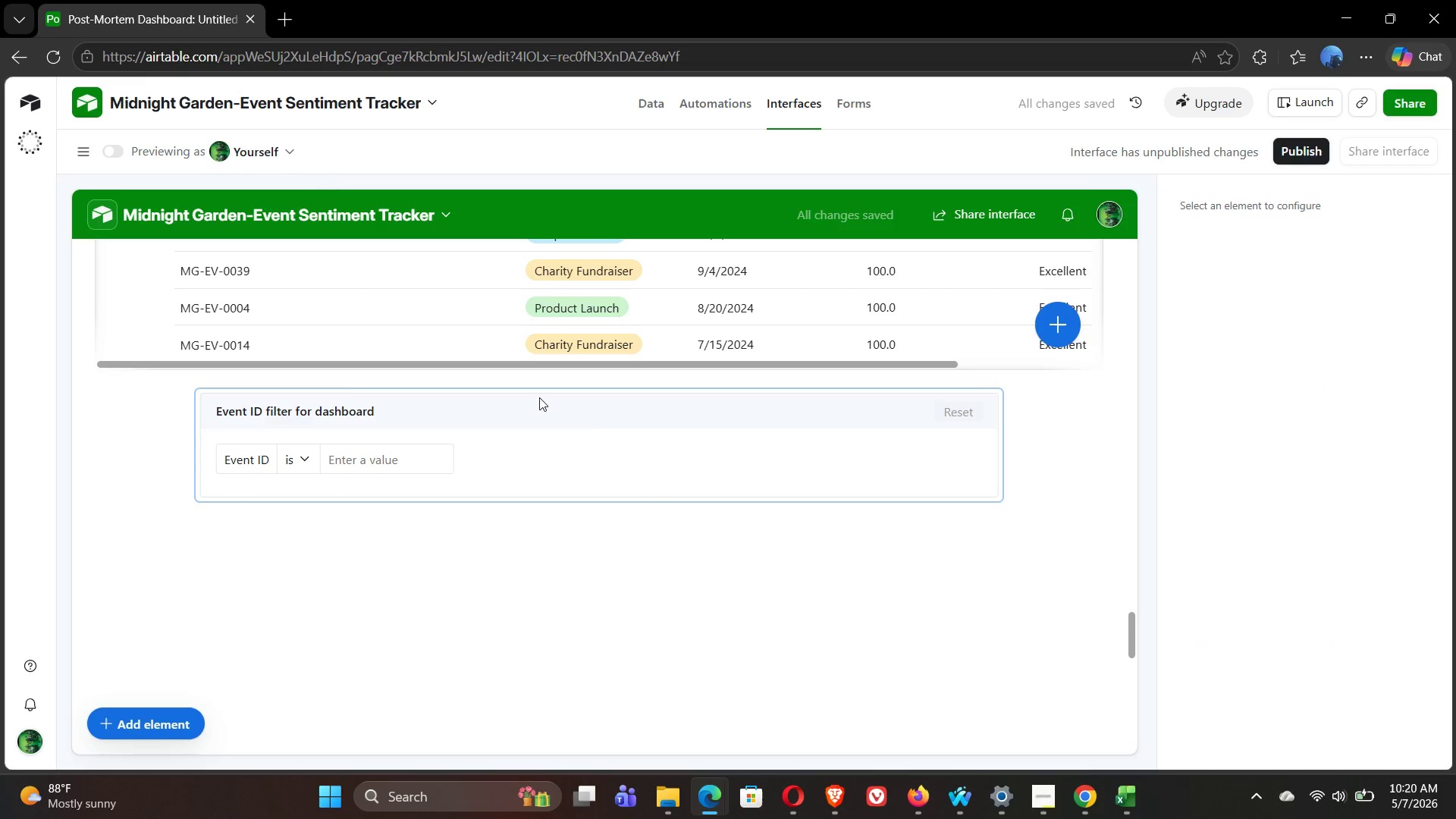 
left_click([584, 418])
 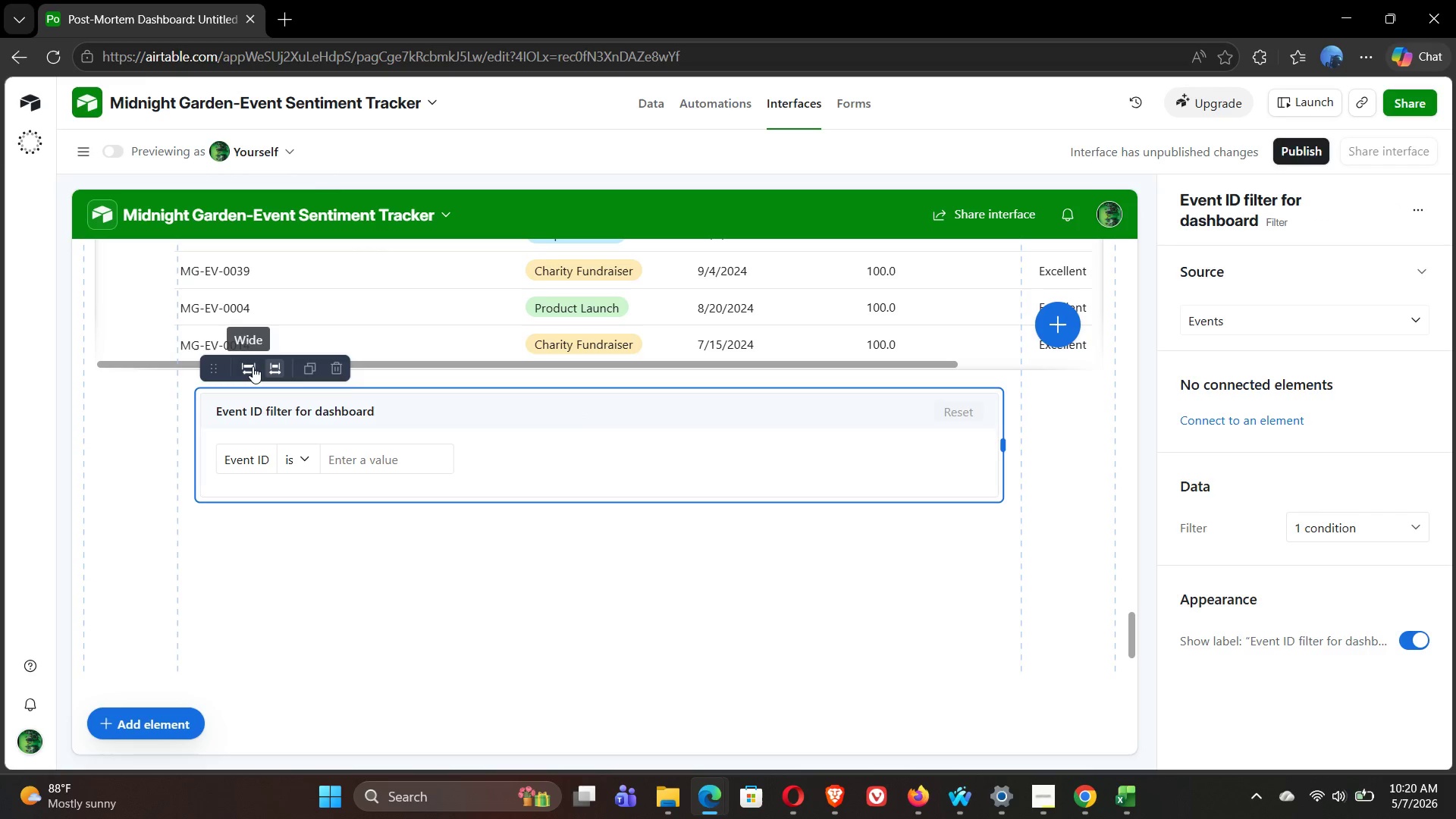 
left_click([253, 366])
 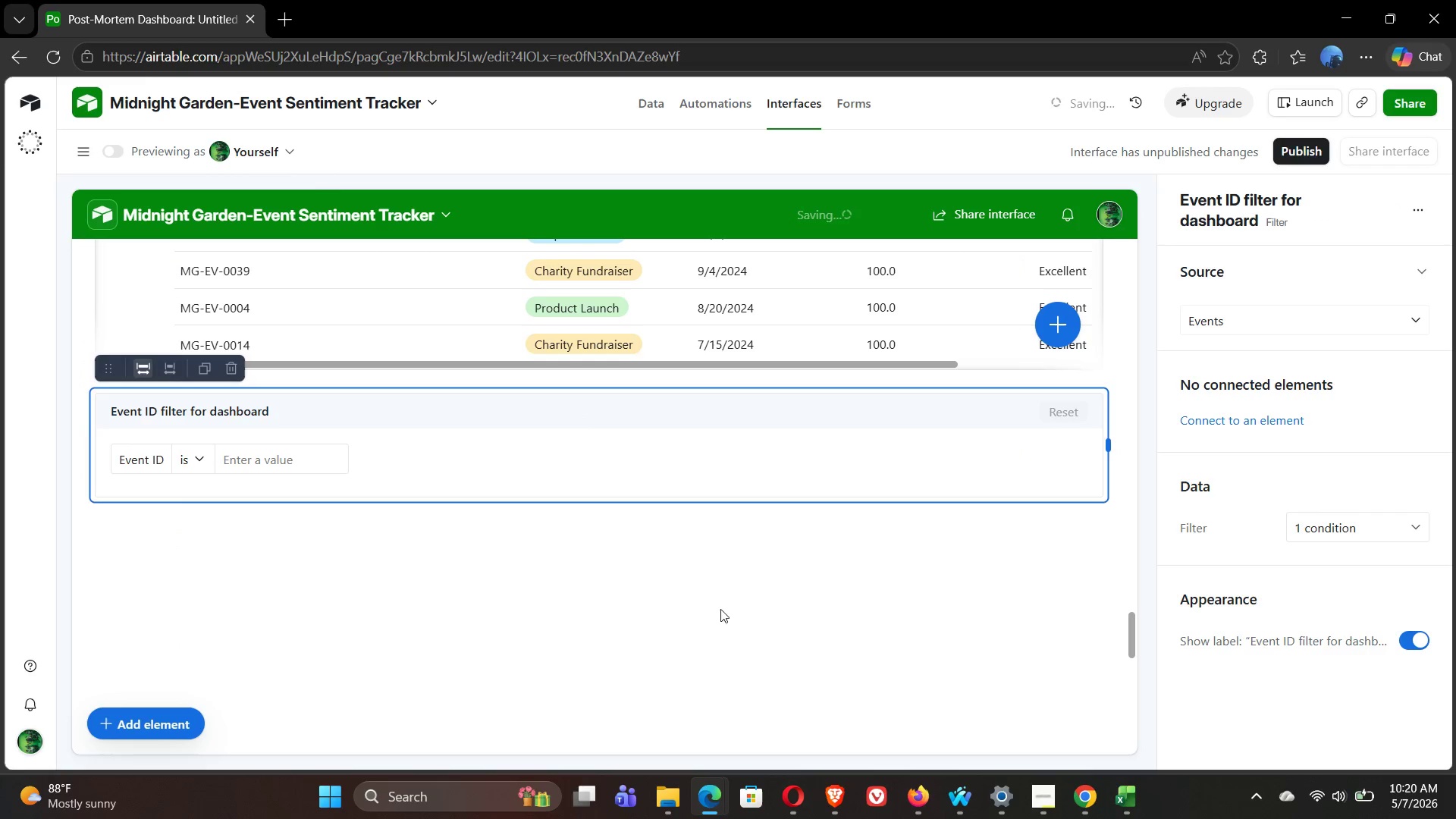 
left_click([756, 613])
 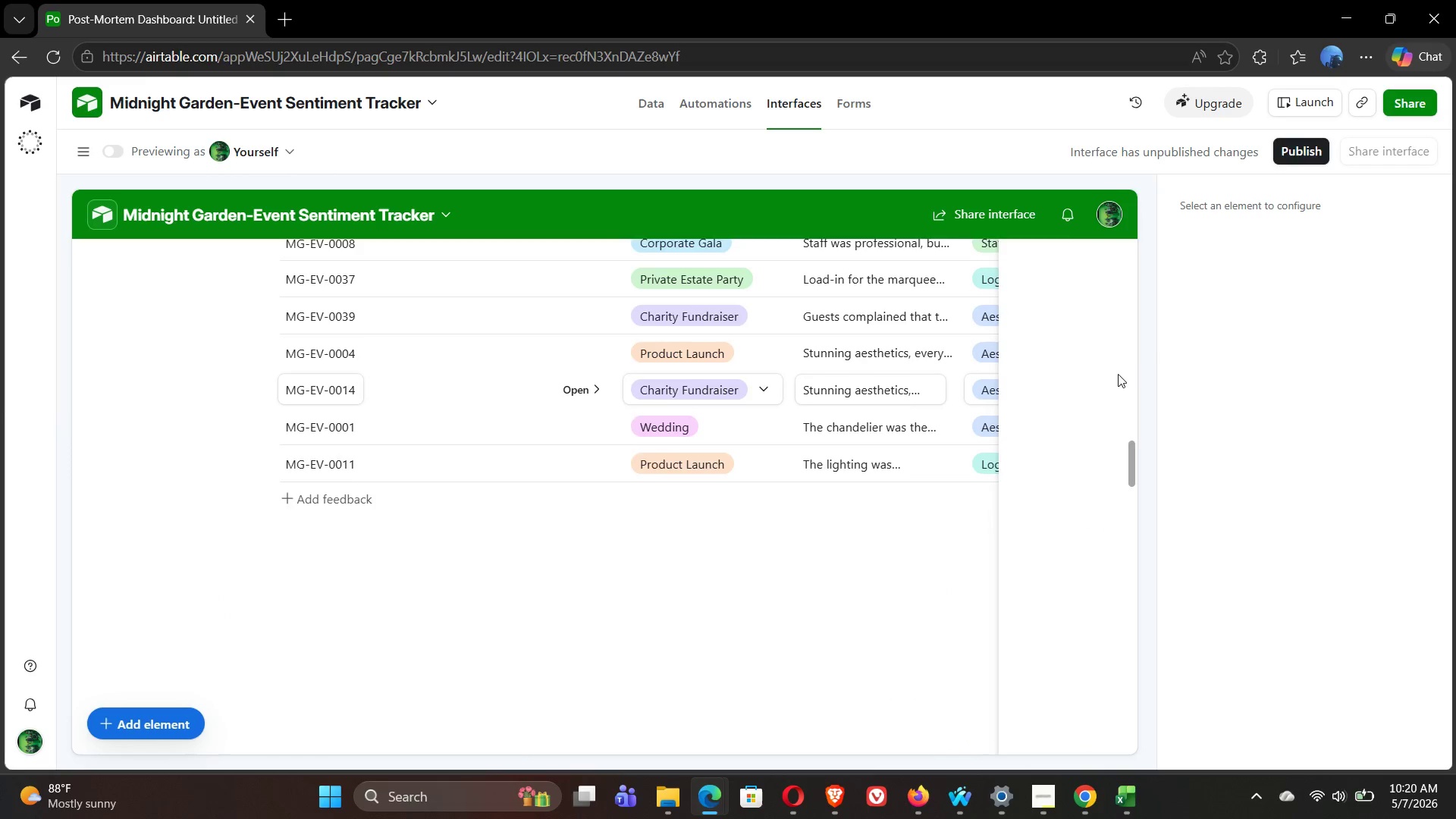 
wait(23.22)
 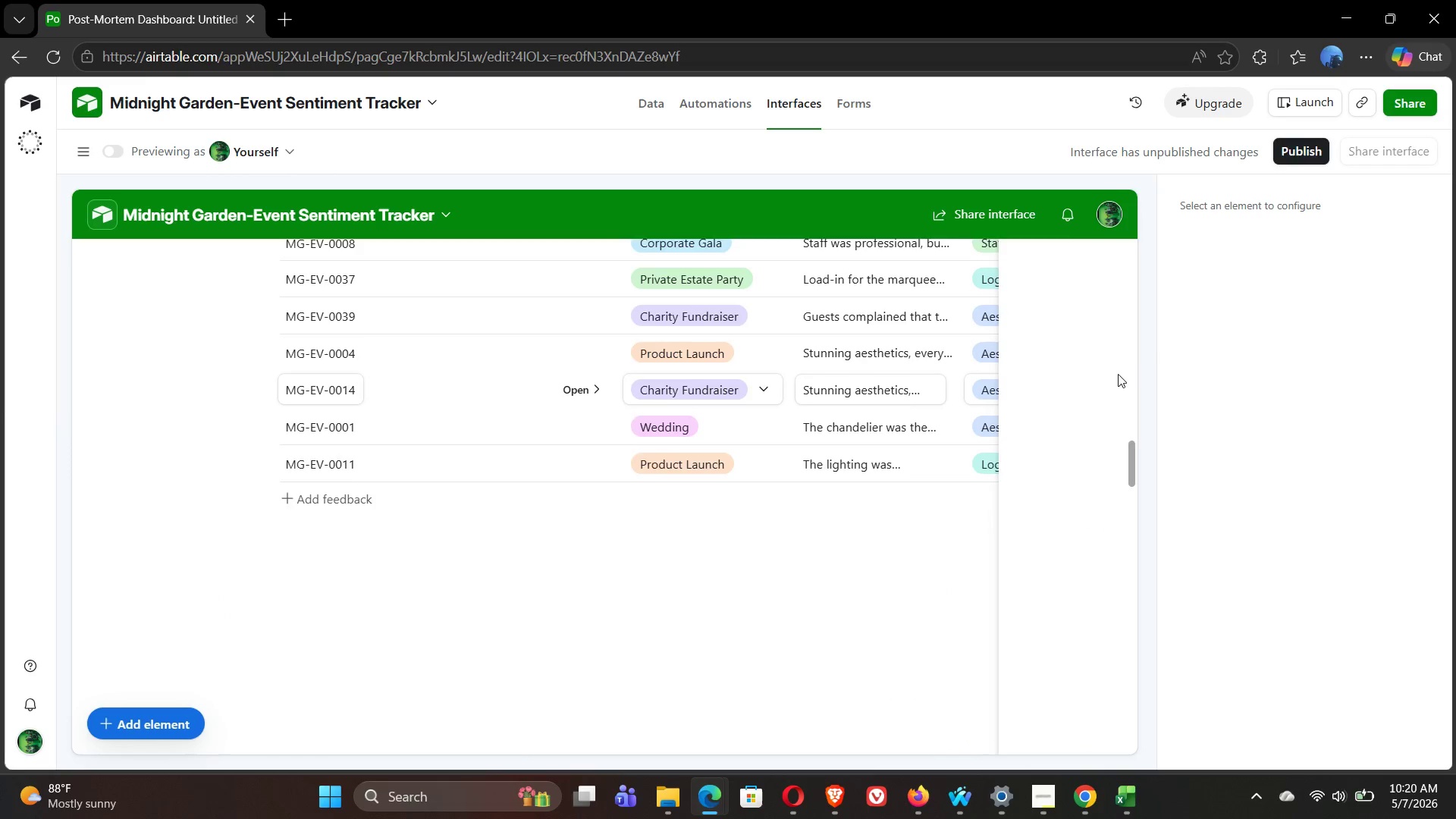 
left_click([846, 491])
 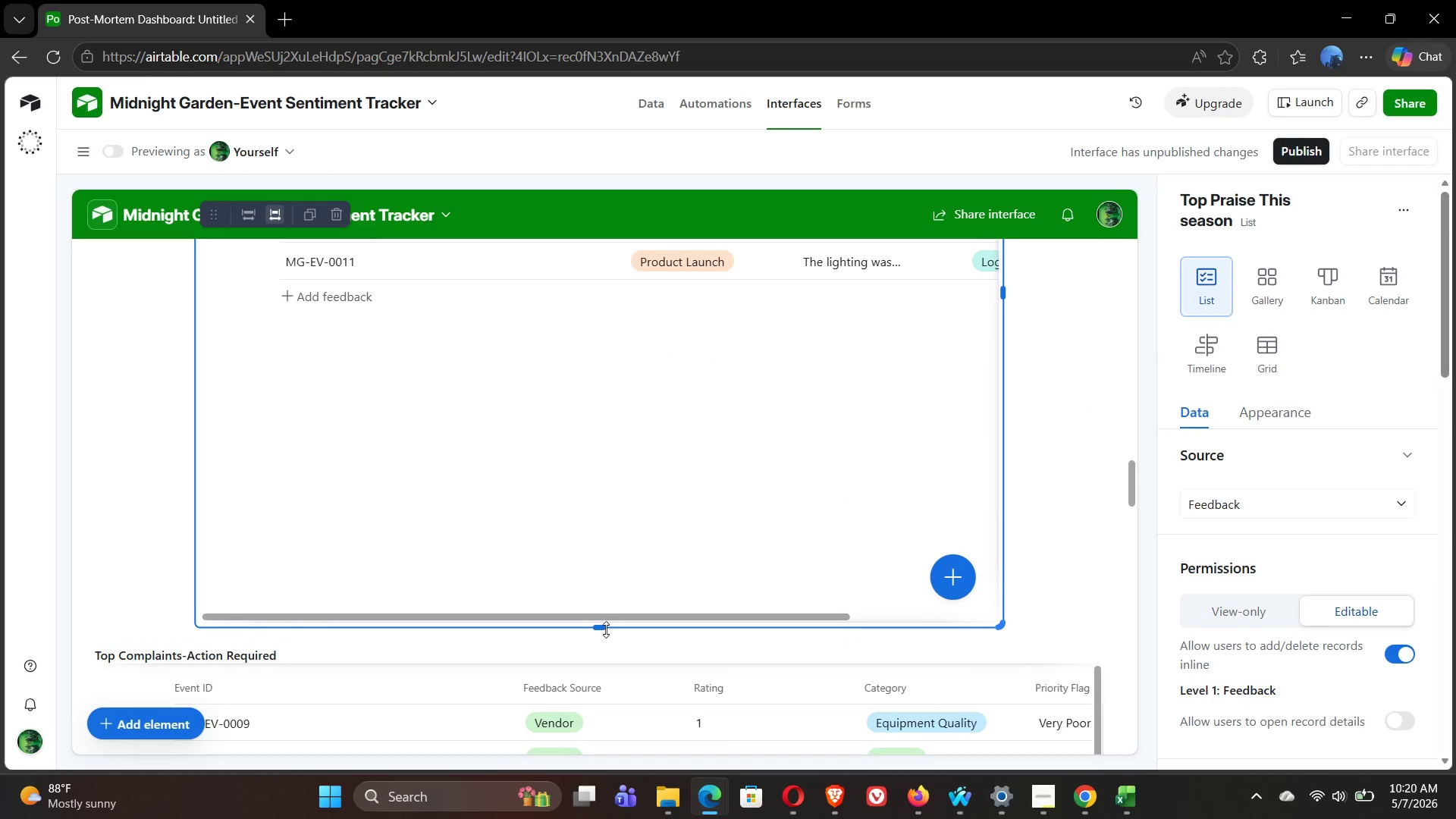 
left_click_drag(start_coordinate=[600, 629], to_coordinate=[604, 356])
 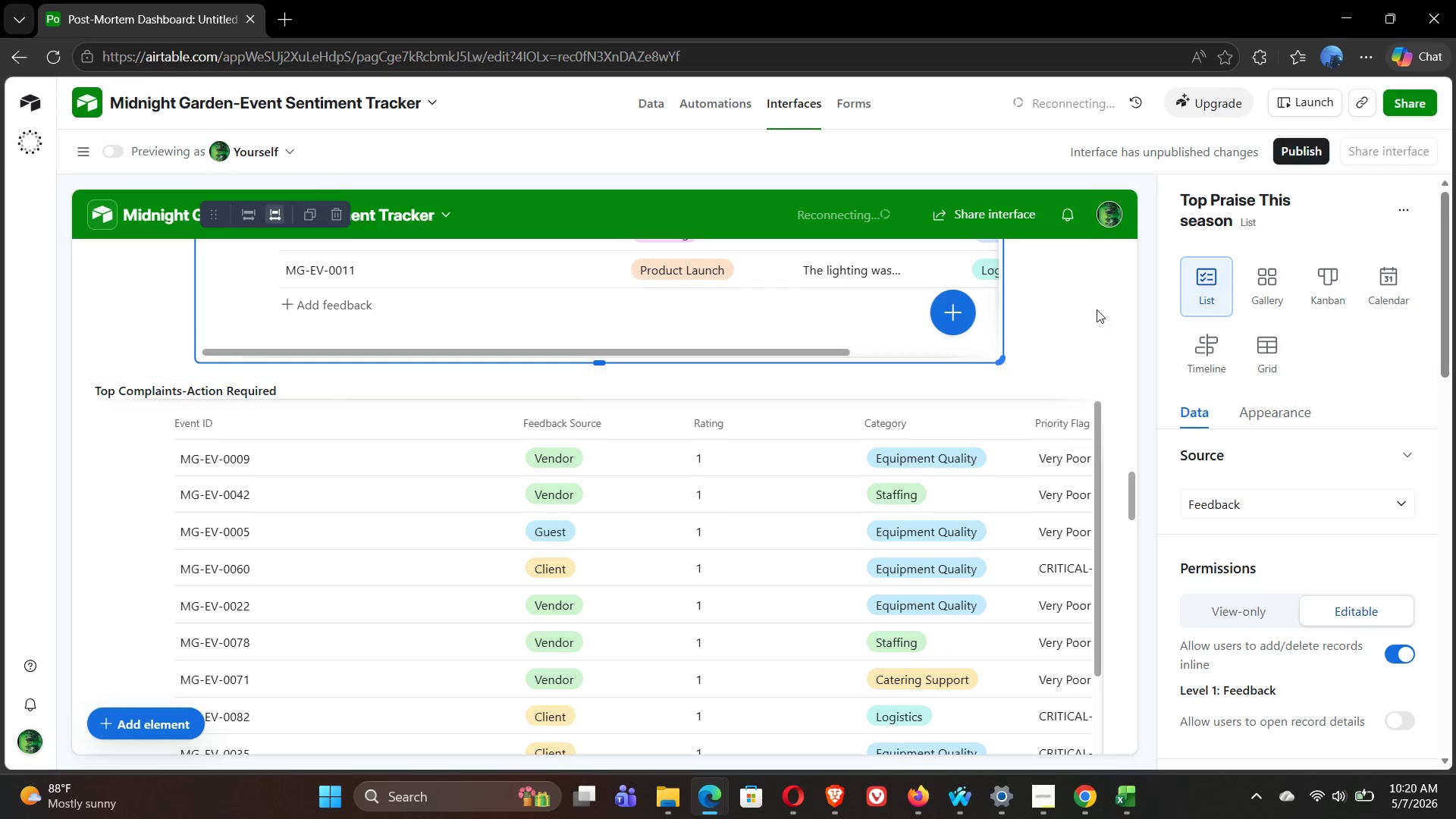 
left_click([1097, 309])
 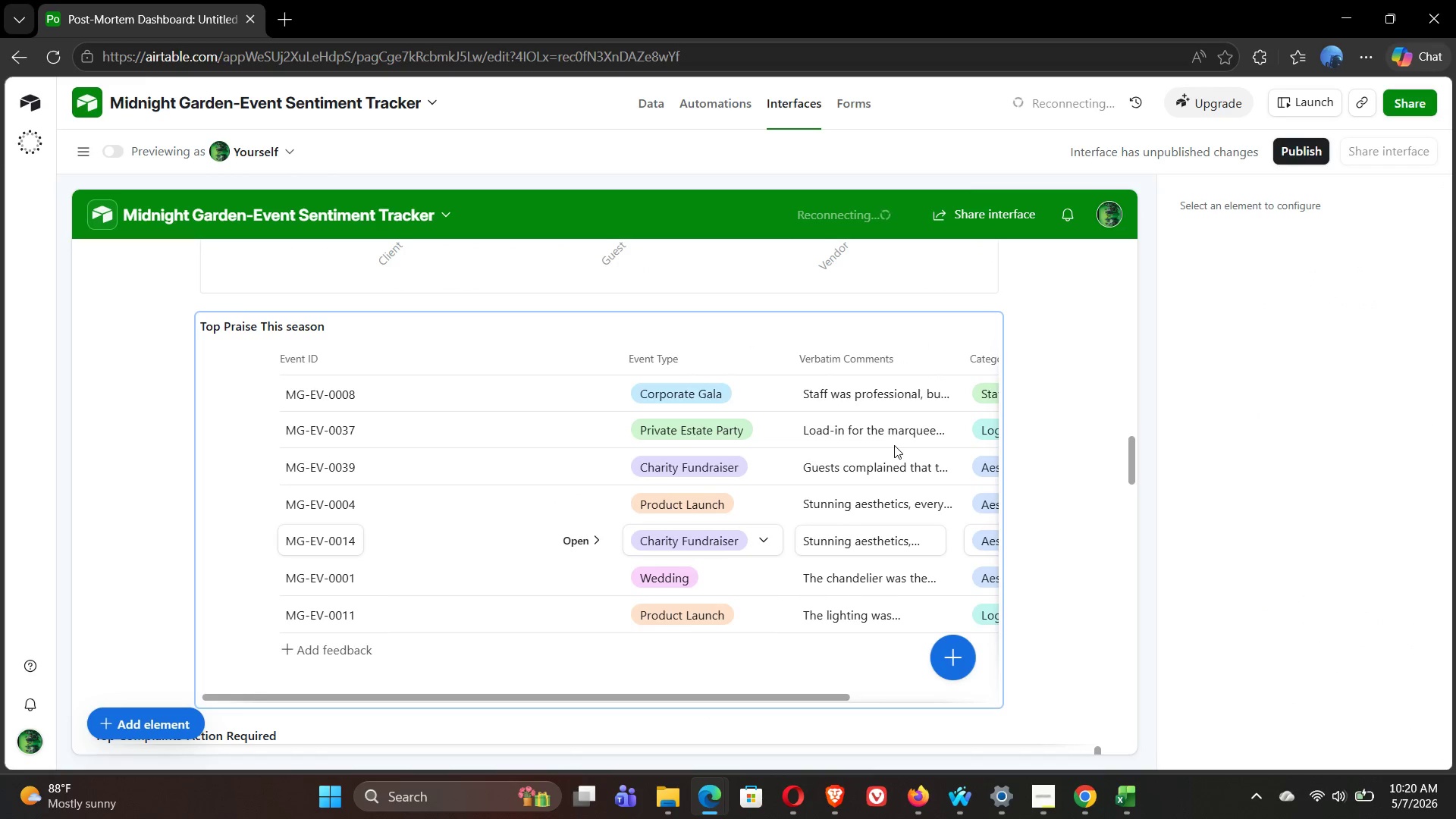 
left_click([746, 463])
 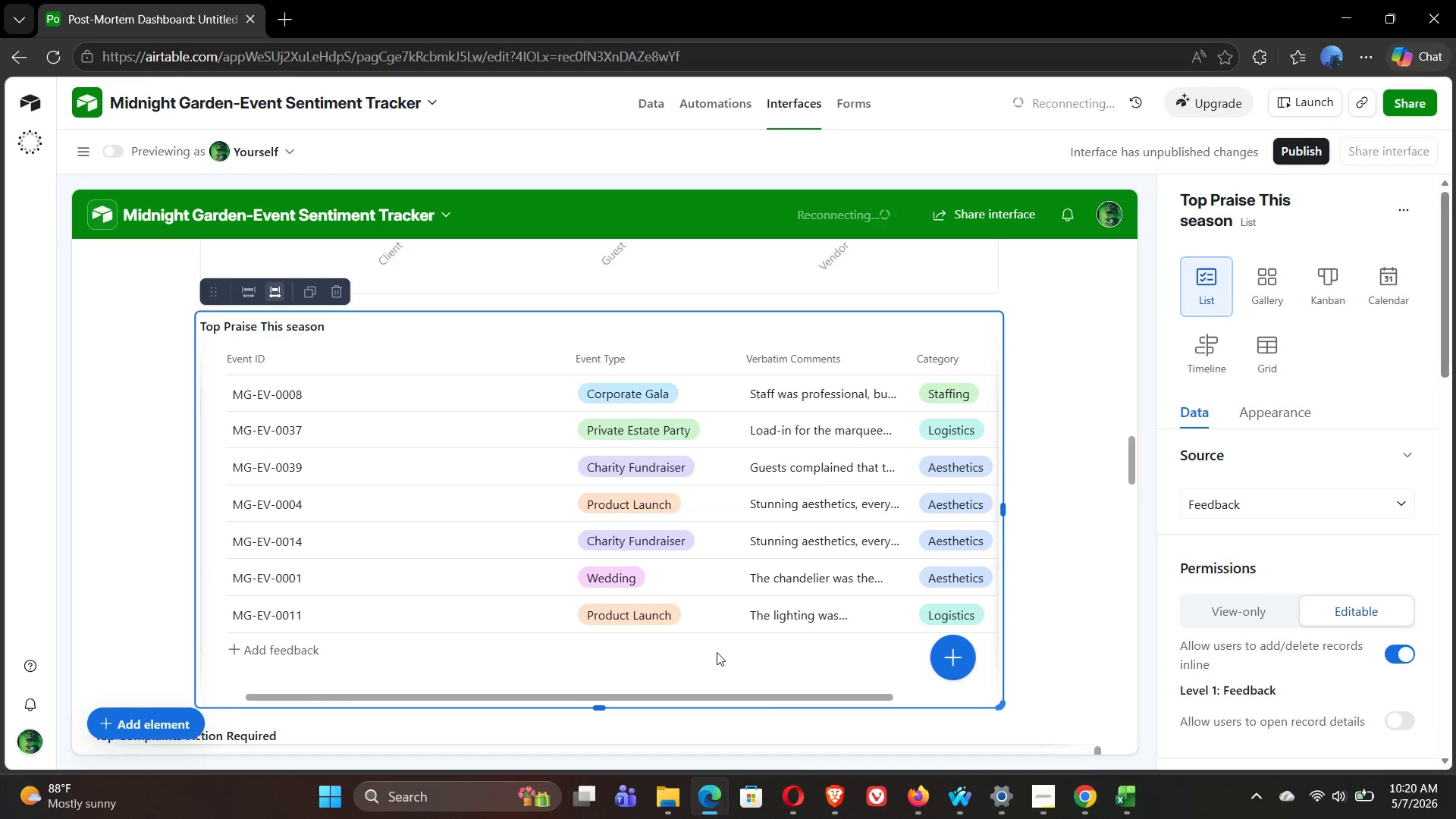 
wait(6.25)
 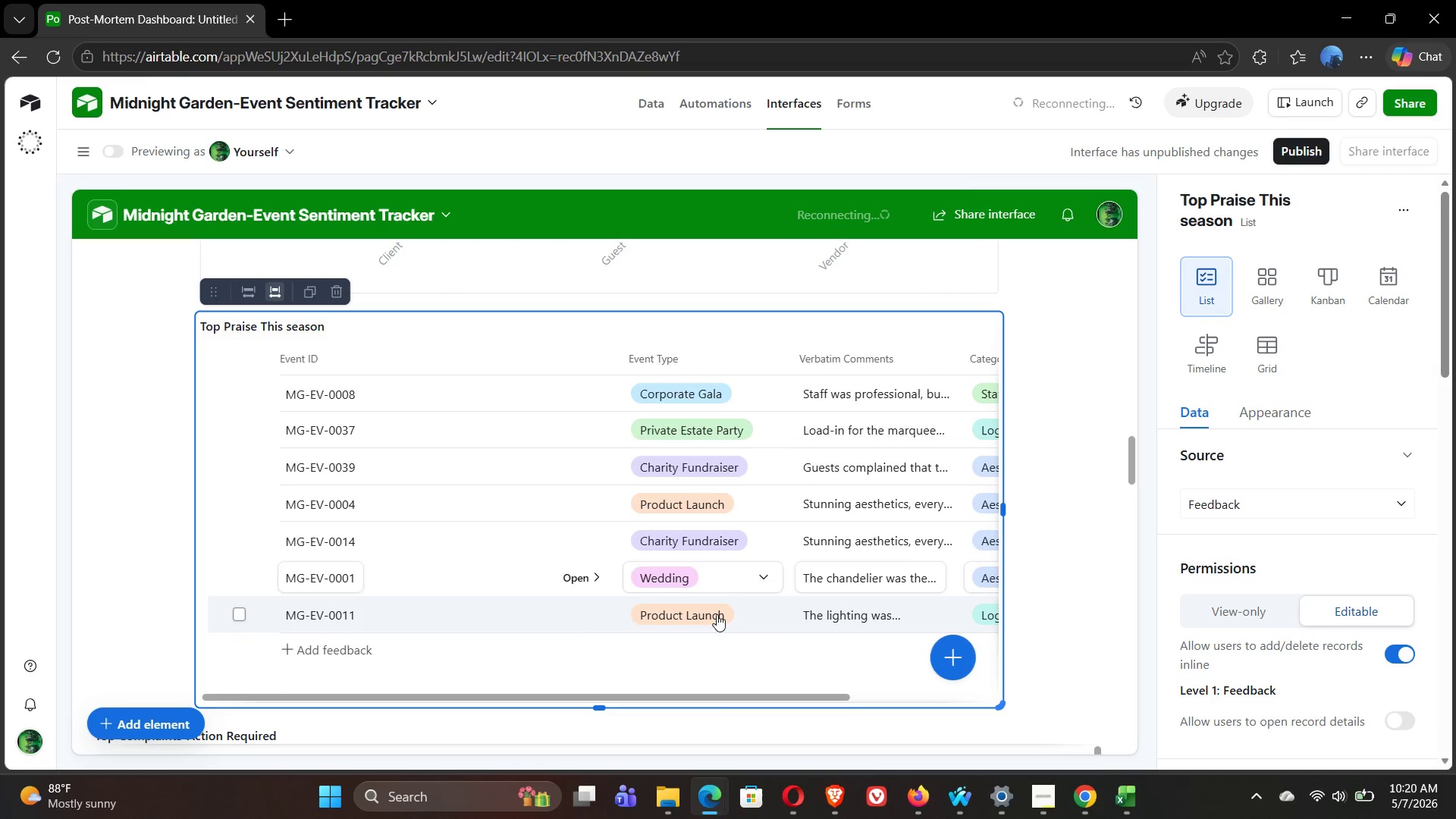 
left_click([1078, 384])
 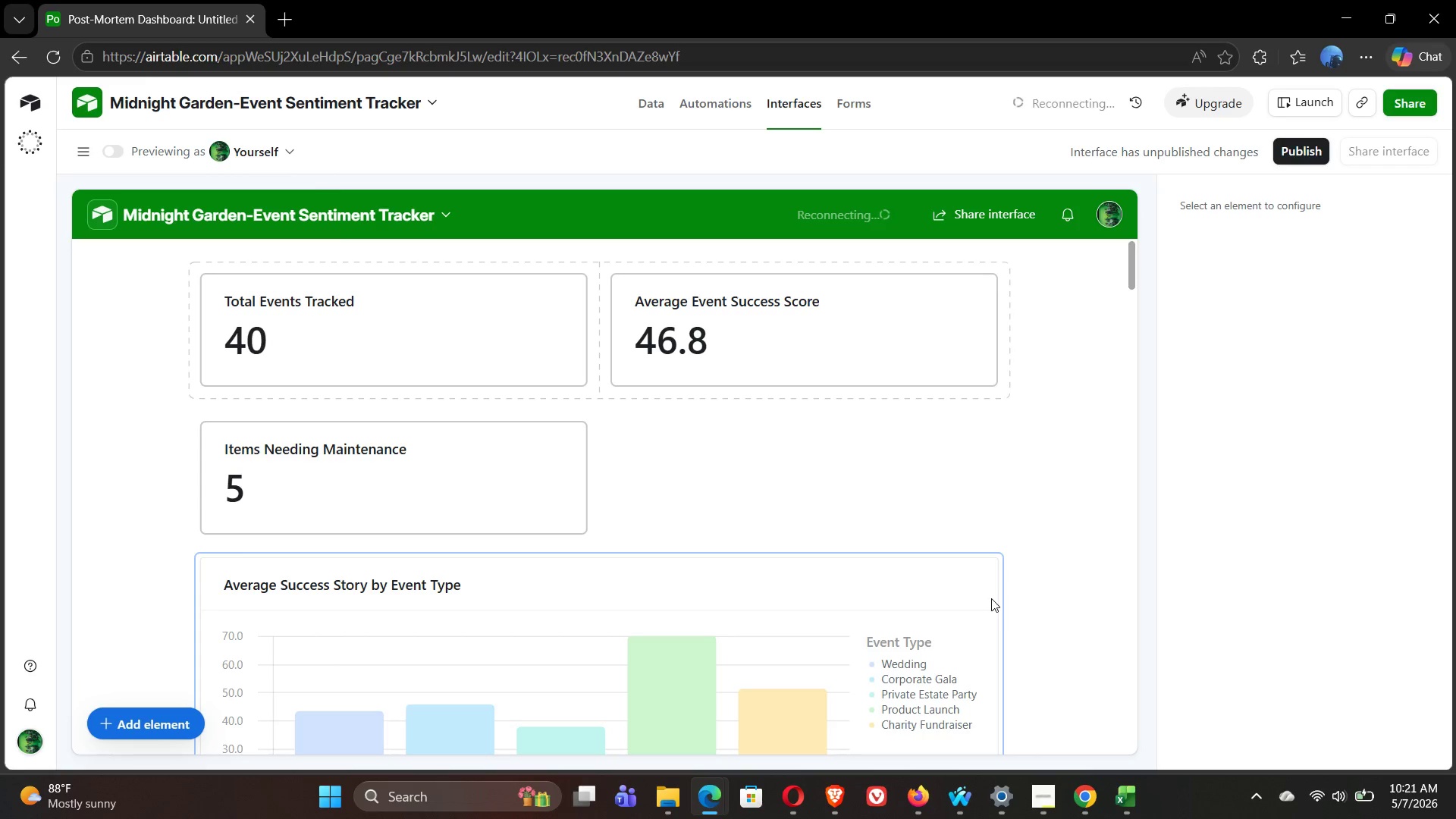 
wait(17.55)
 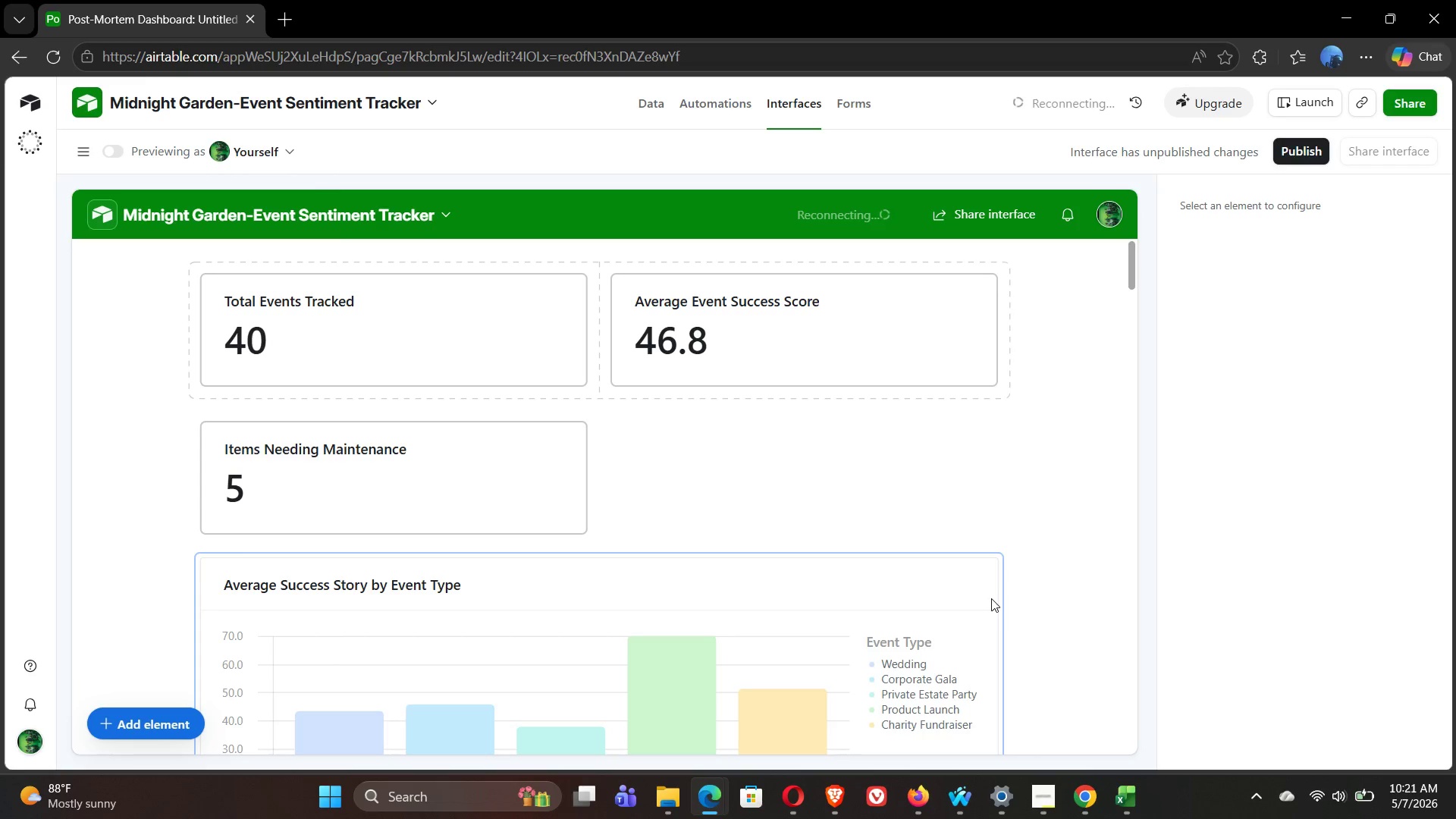 
left_click([793, 460])
 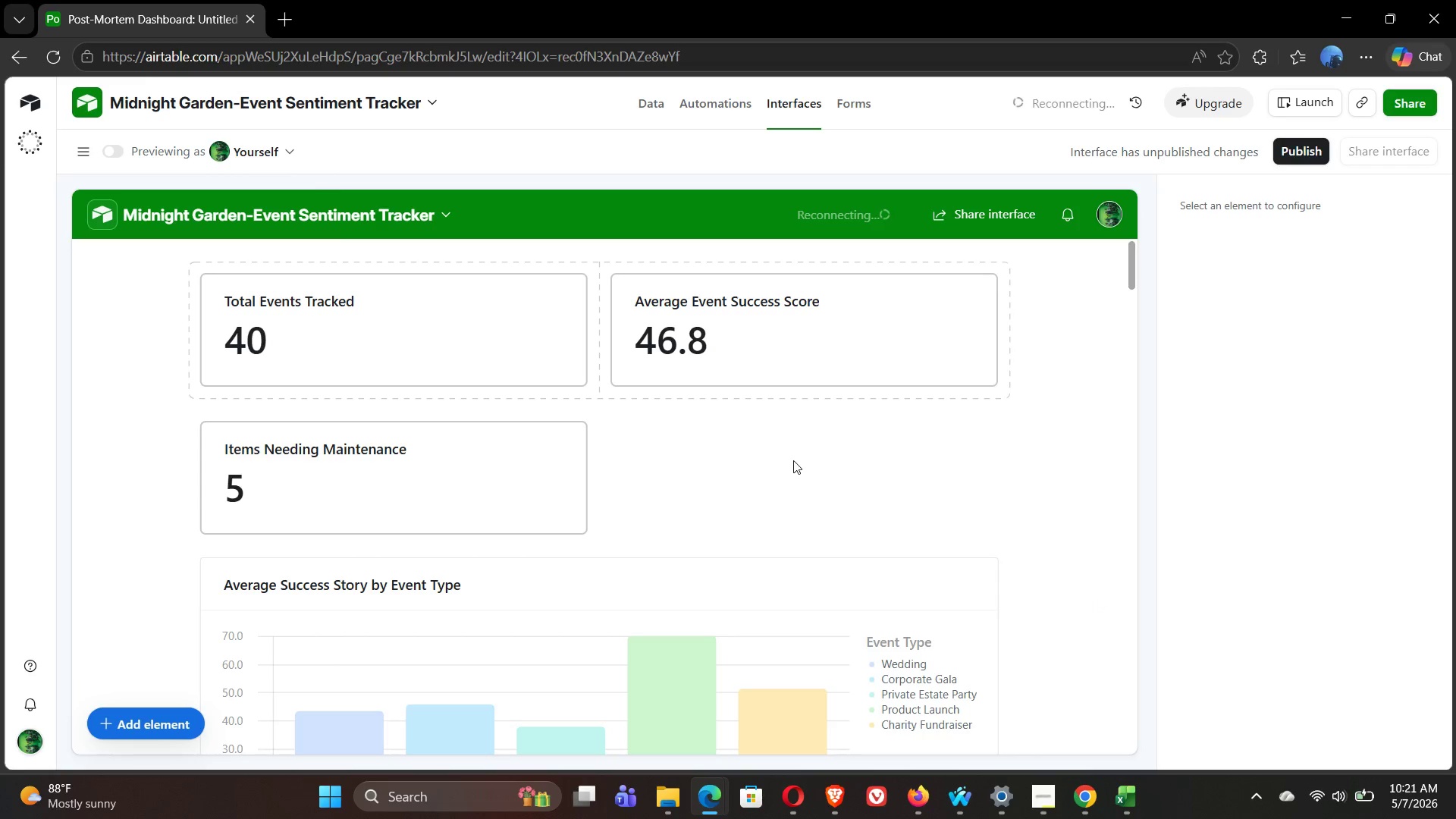 
right_click([793, 460])
 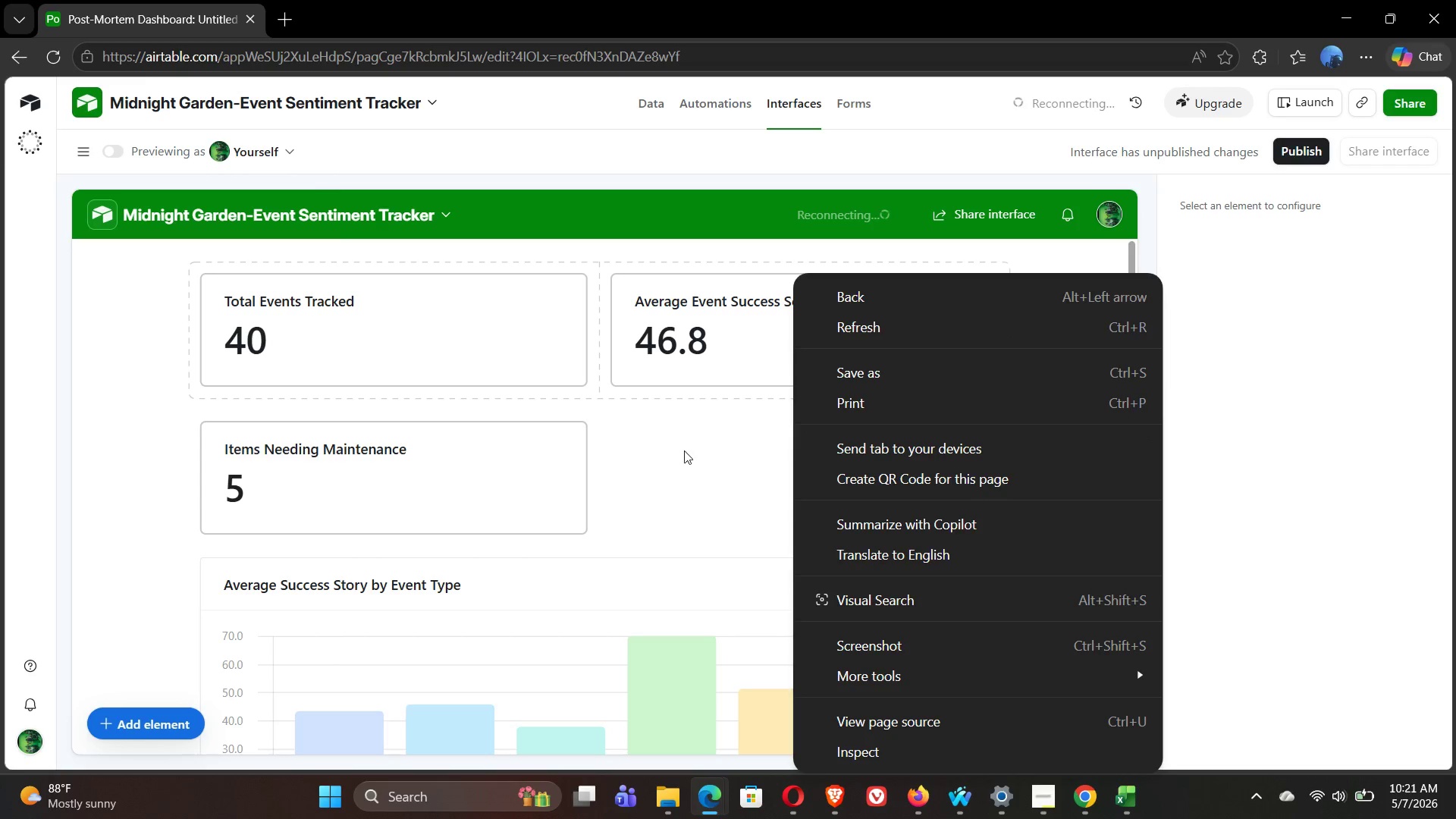 
left_click([682, 450])
 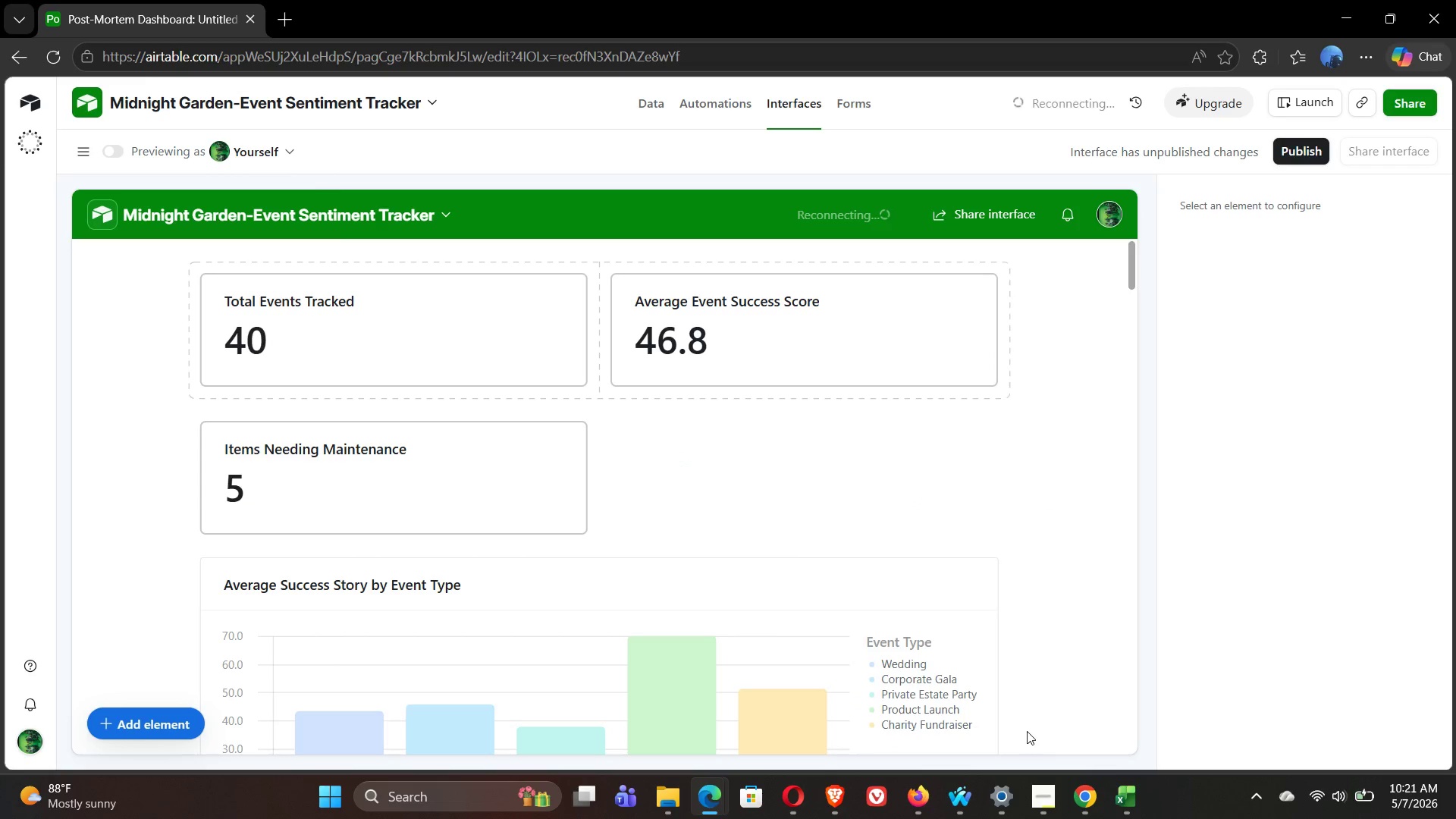 
left_click([1047, 799])